 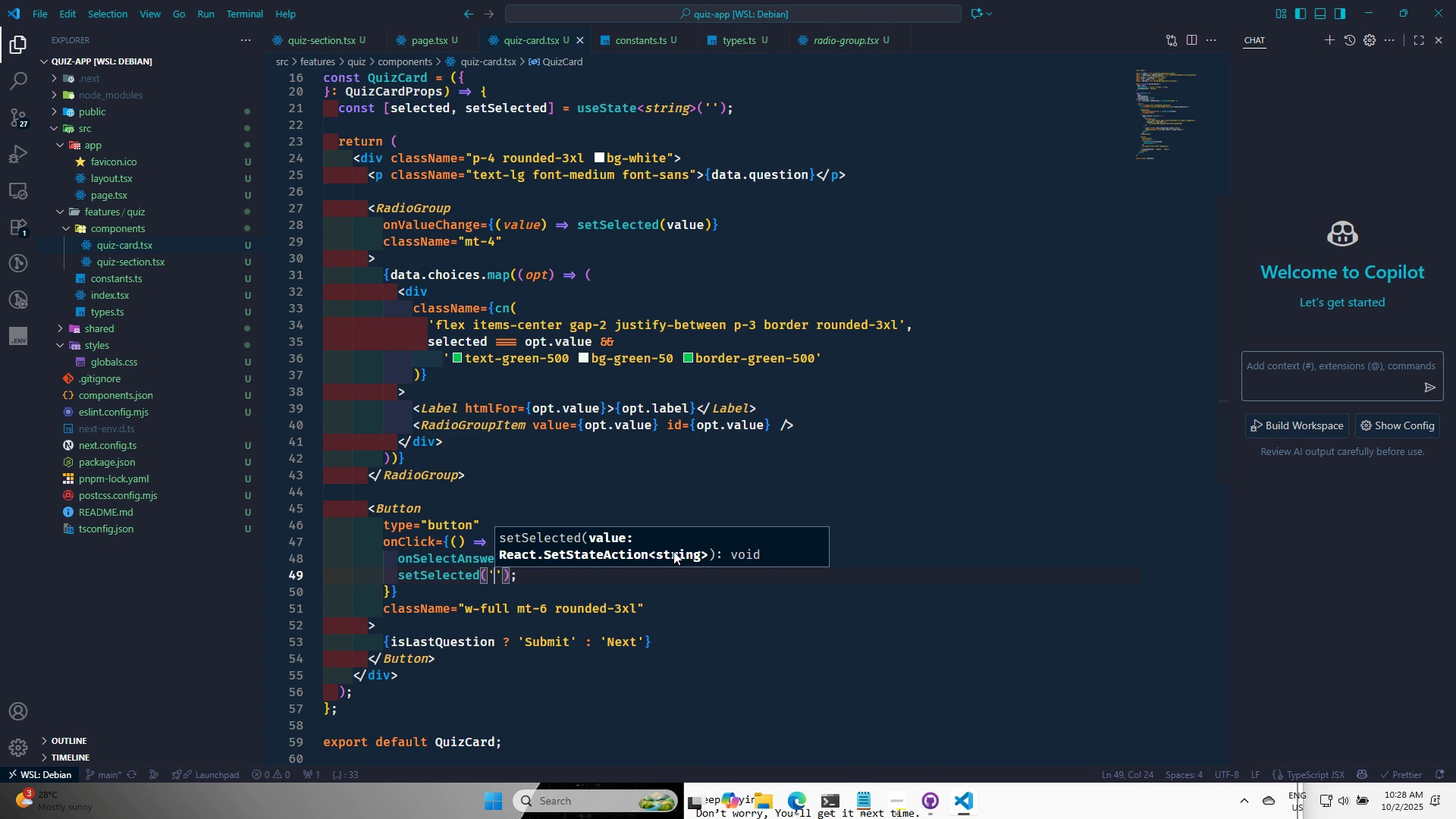 
key(Control+S)
 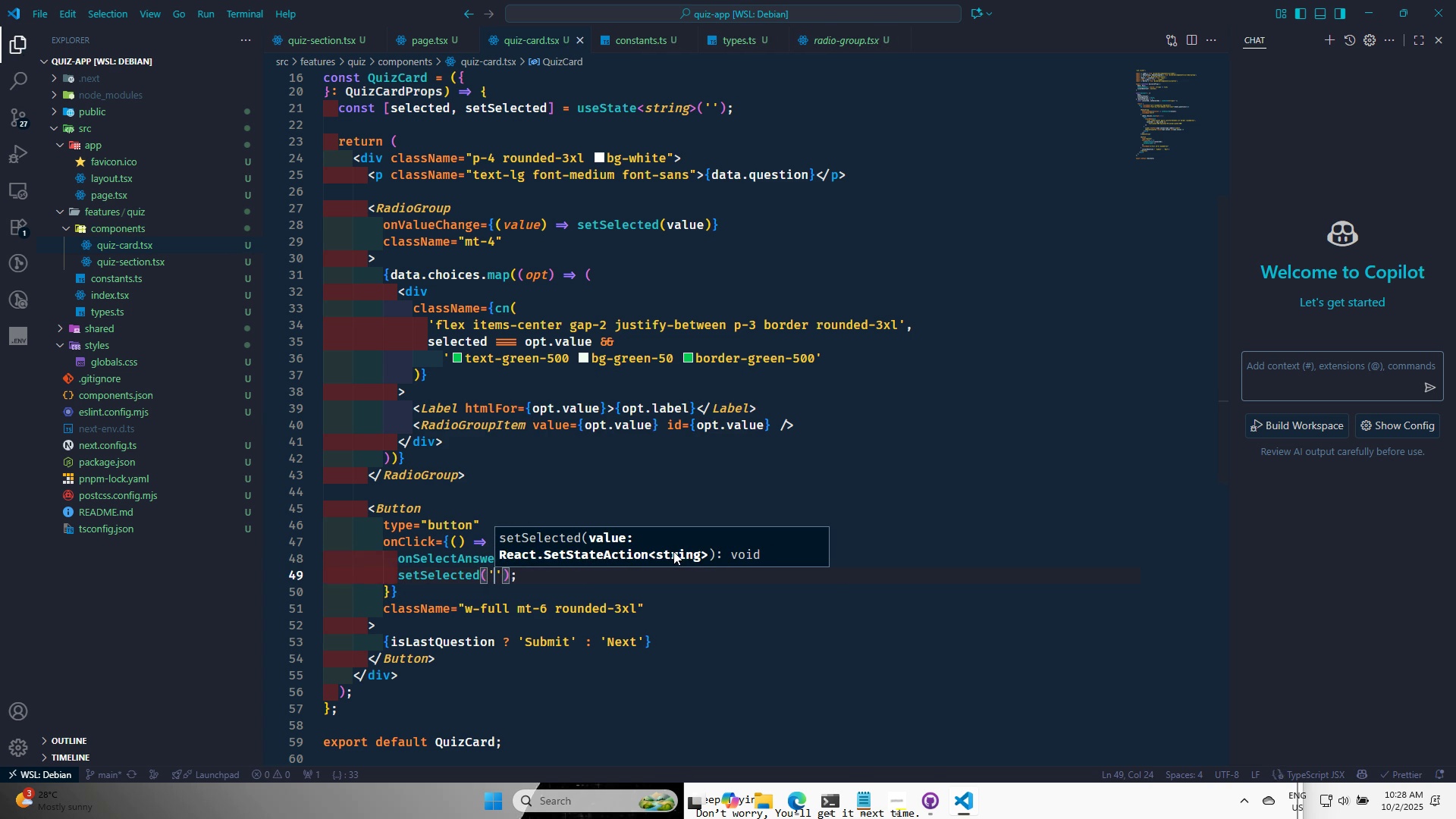 
key(Control+S)
 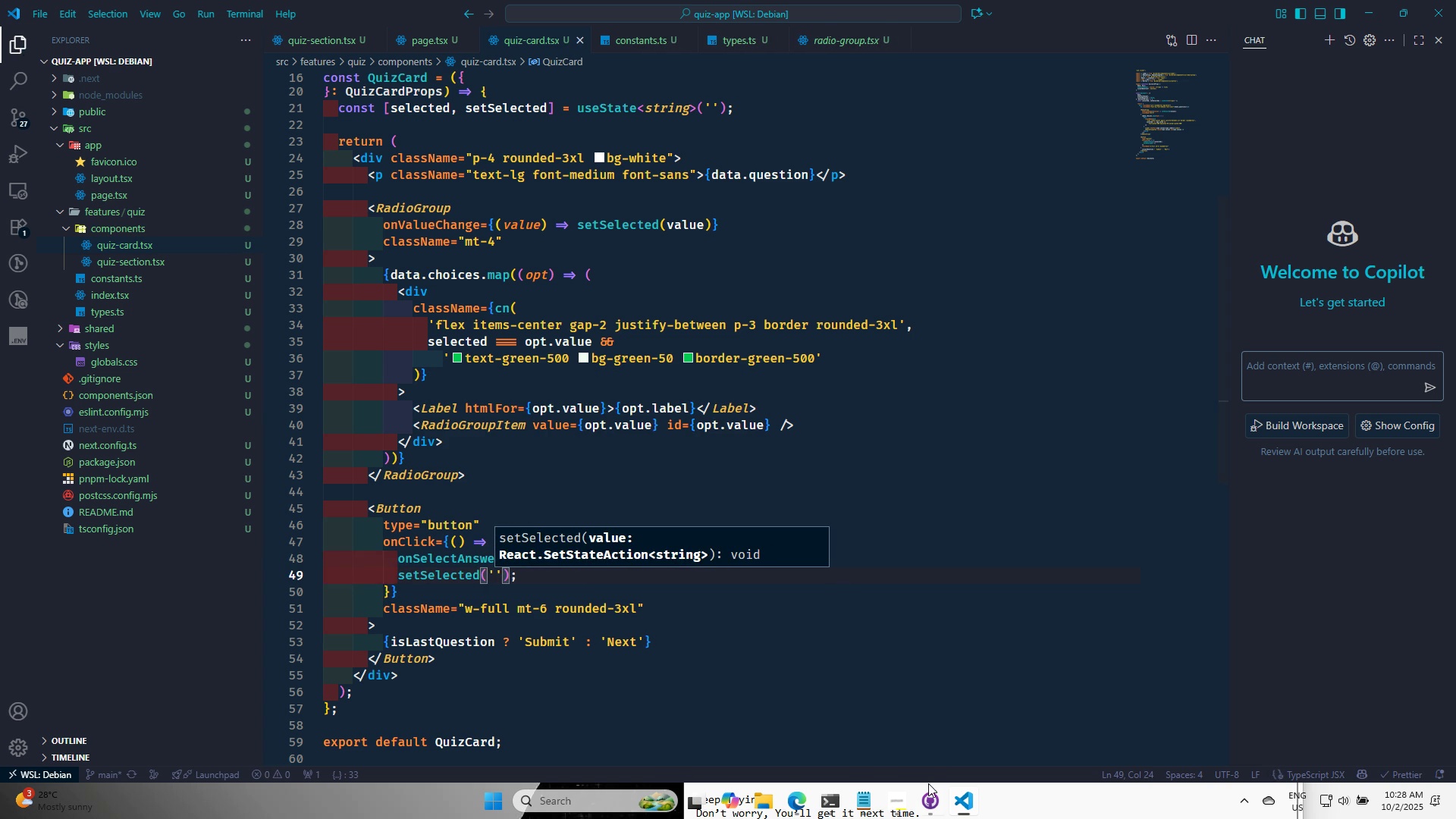 
key(Alt+AltLeft)
 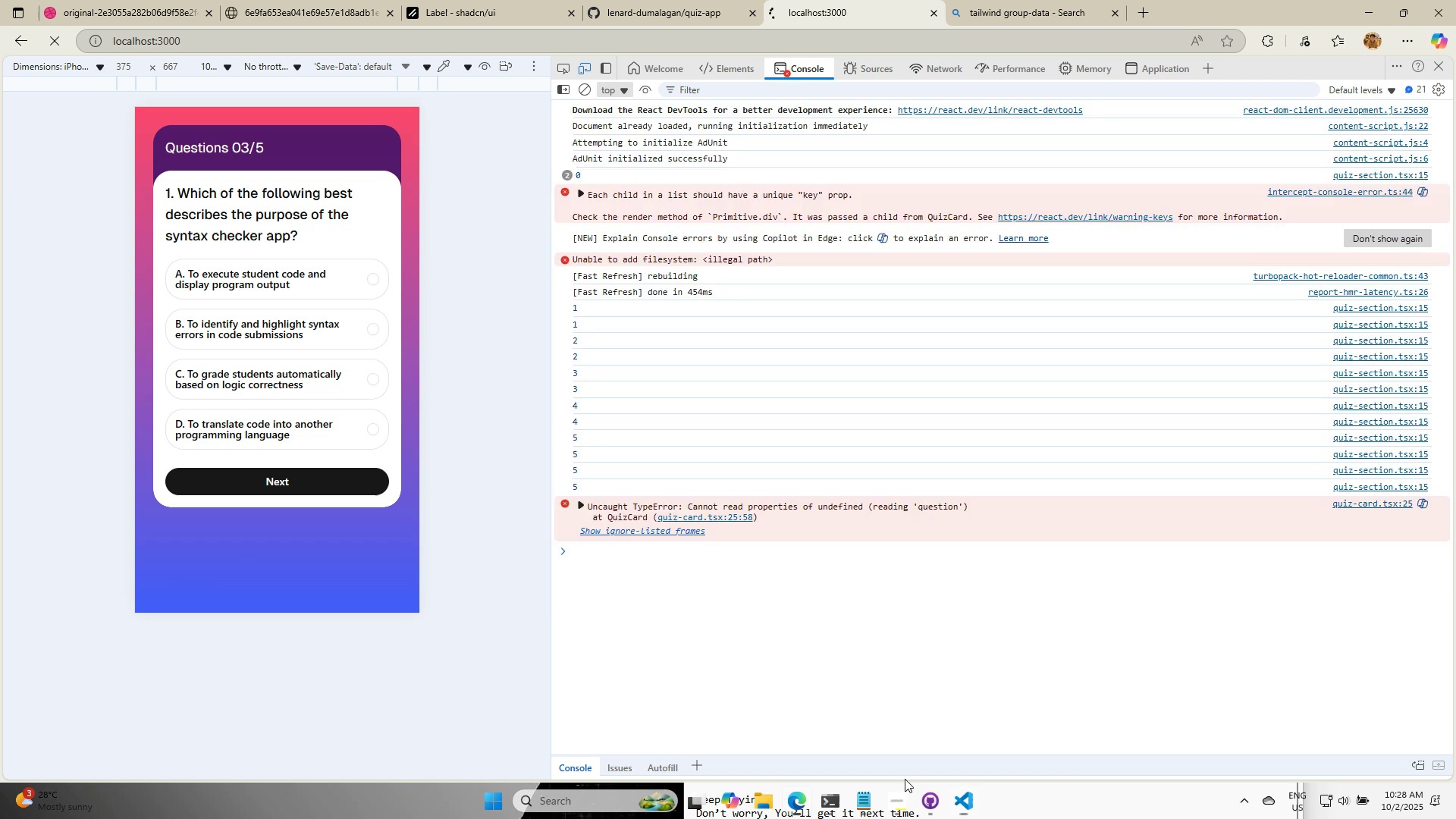 
key(Alt+Tab)
 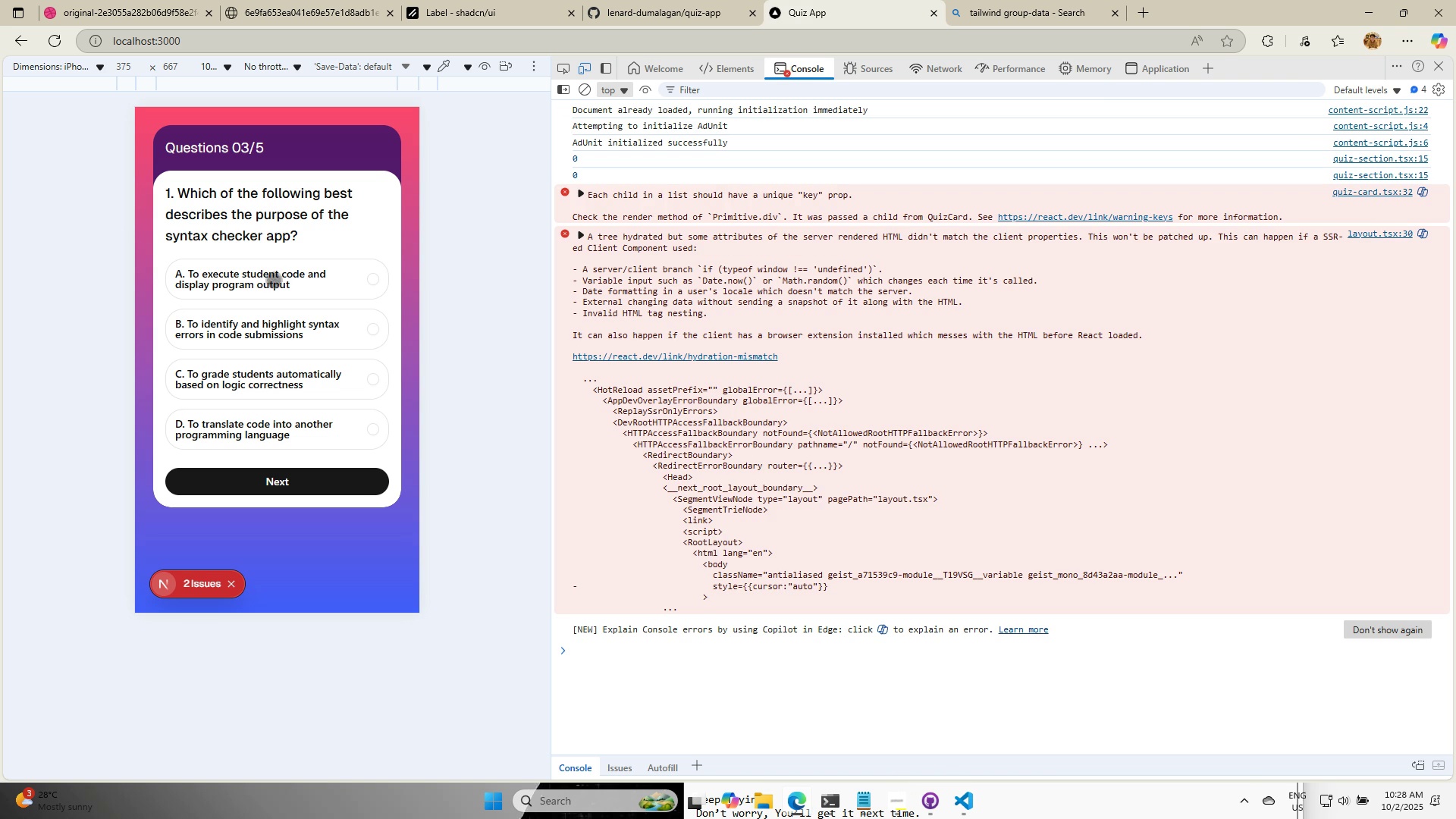 
left_click([276, 289])
 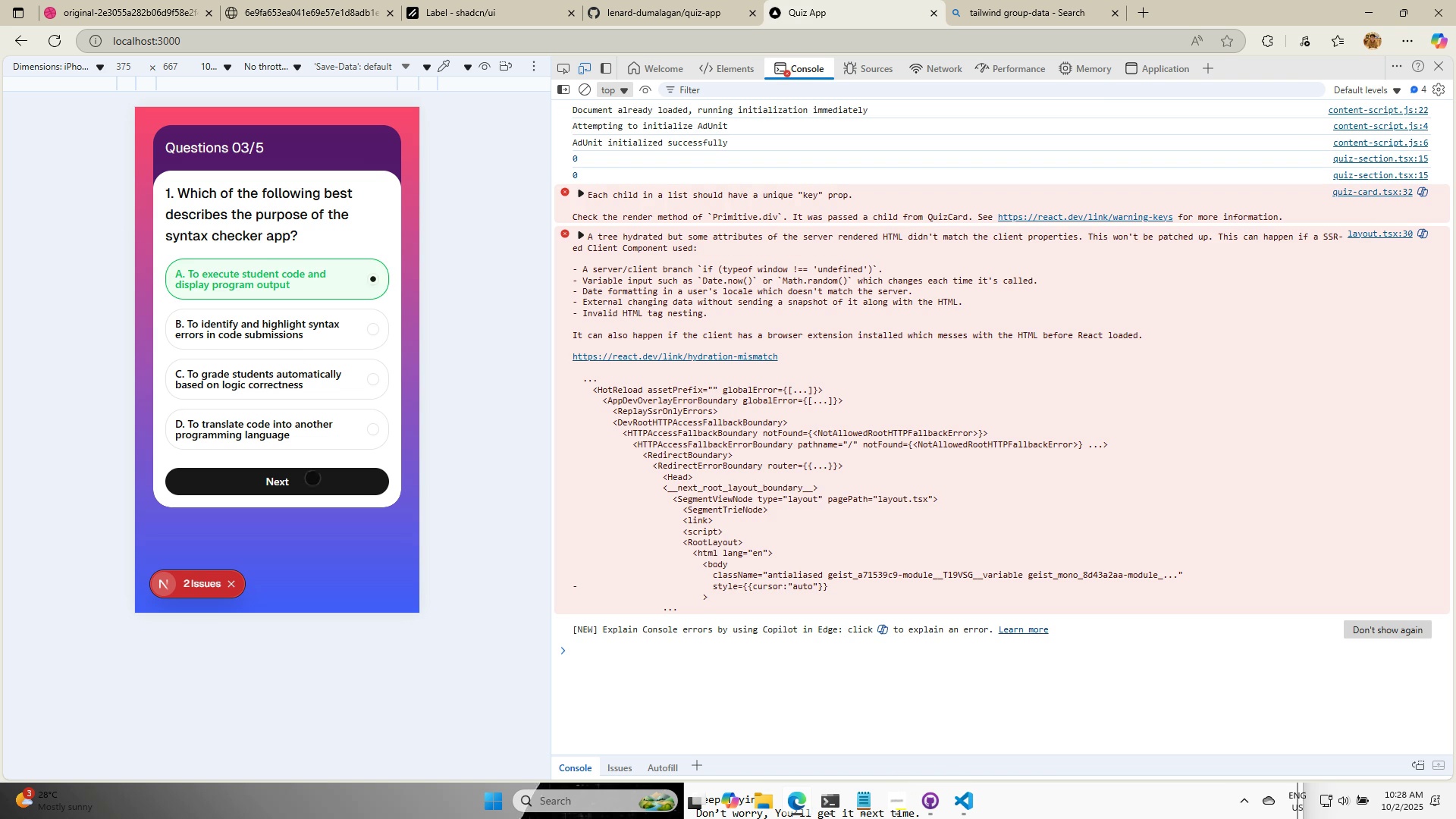 
left_click([311, 479])
 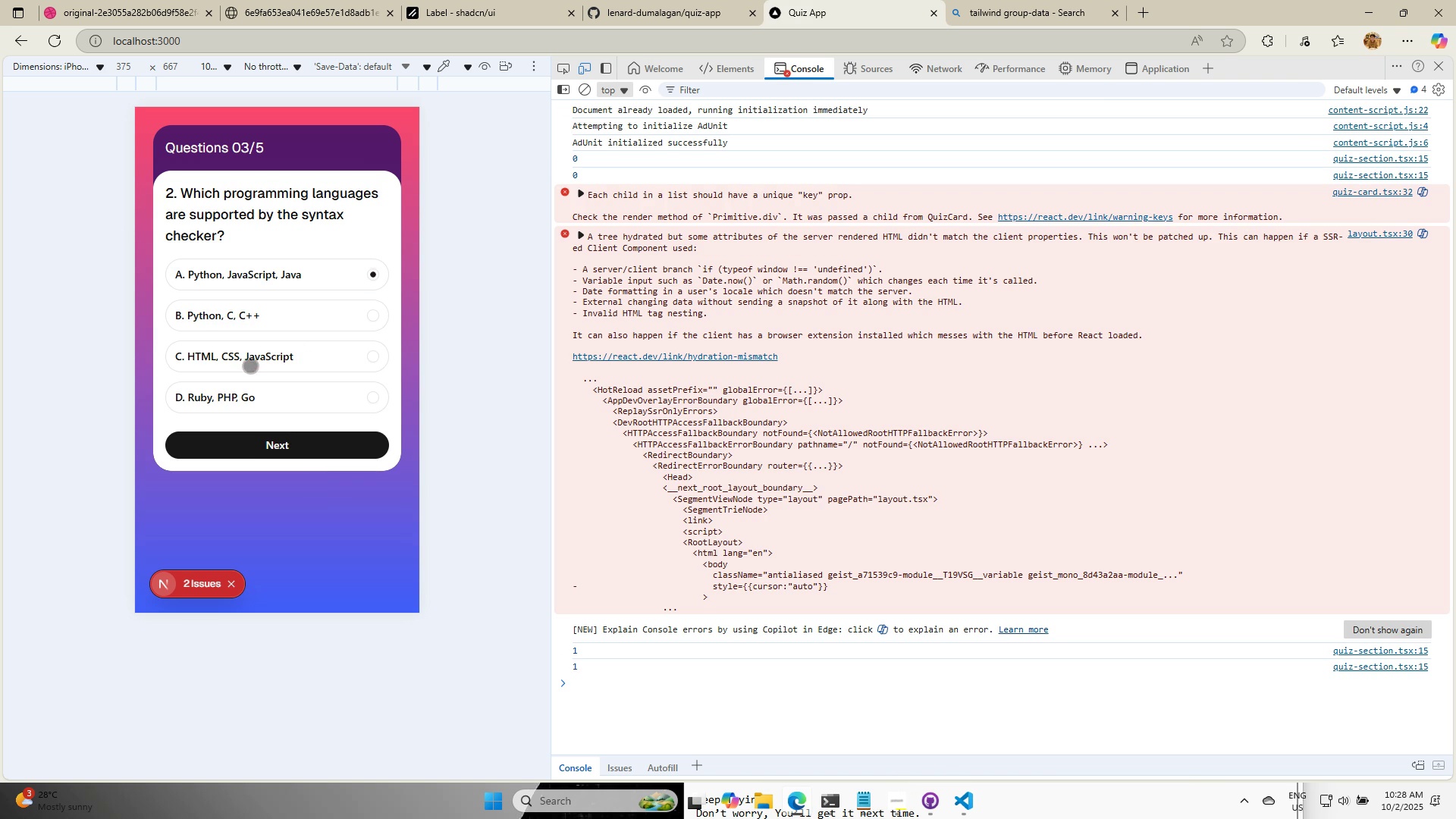 
left_click([250, 366])
 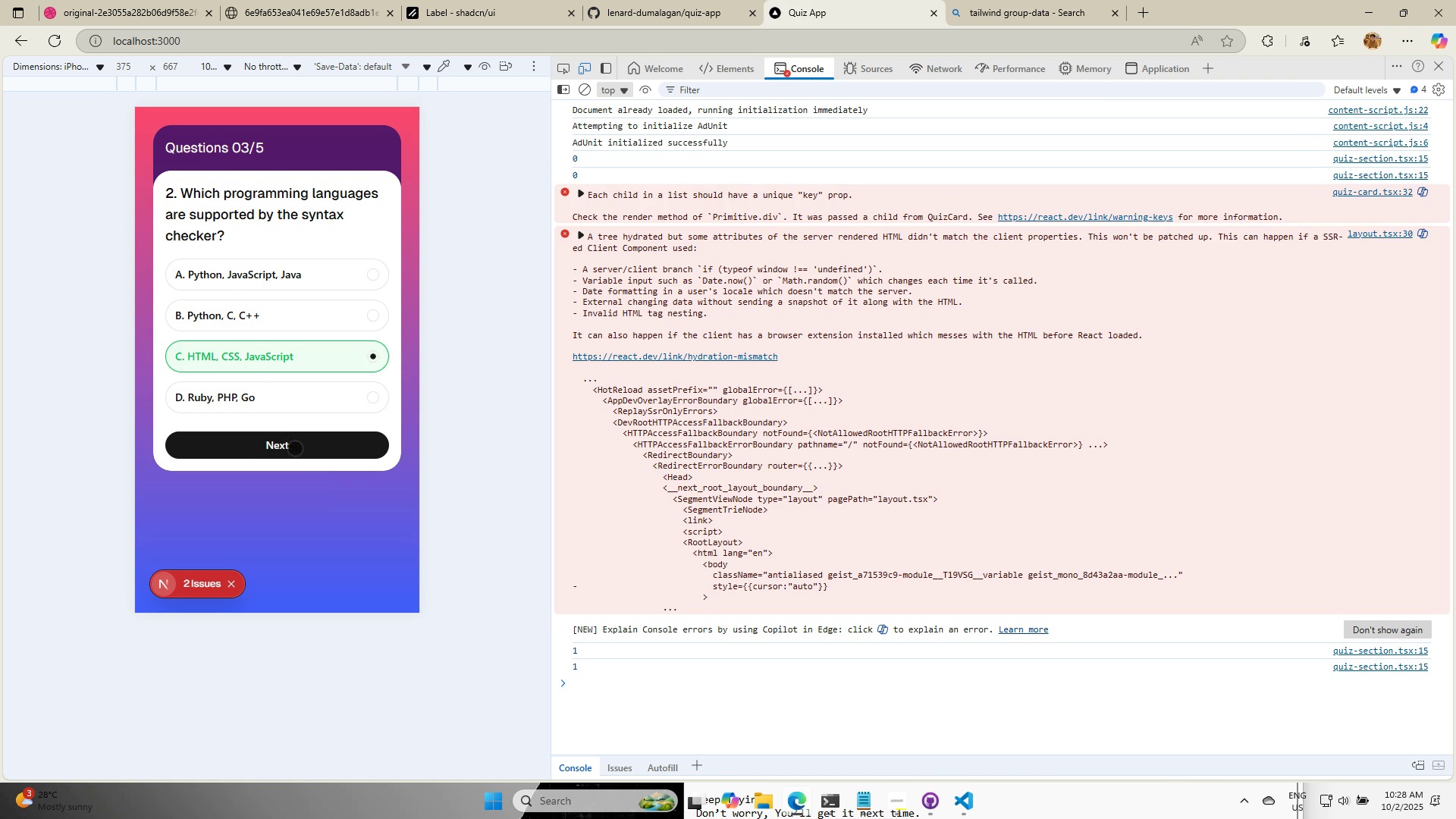 
left_click([295, 448])
 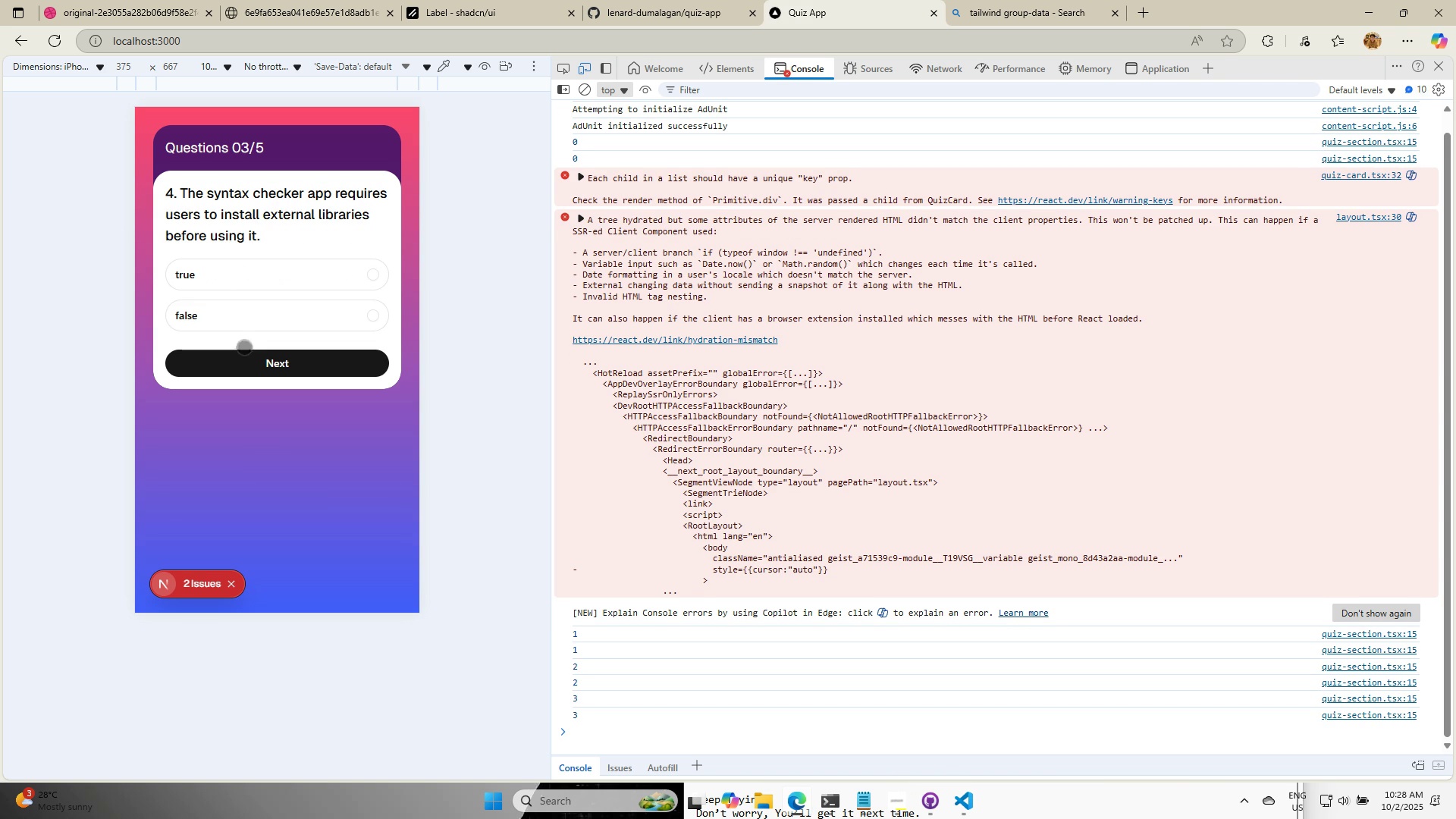 
left_click([233, 325])
 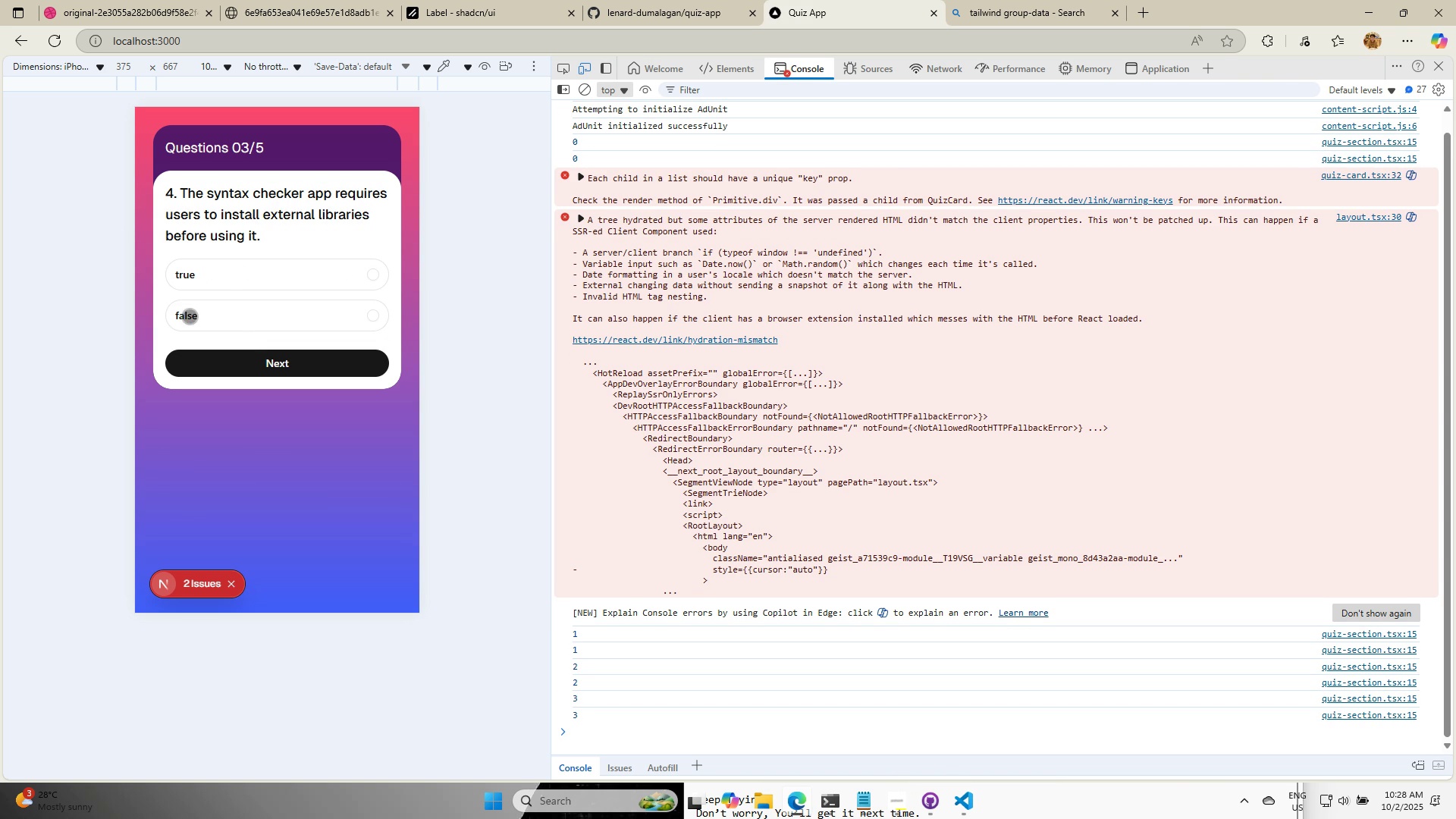 
left_click([190, 316])
 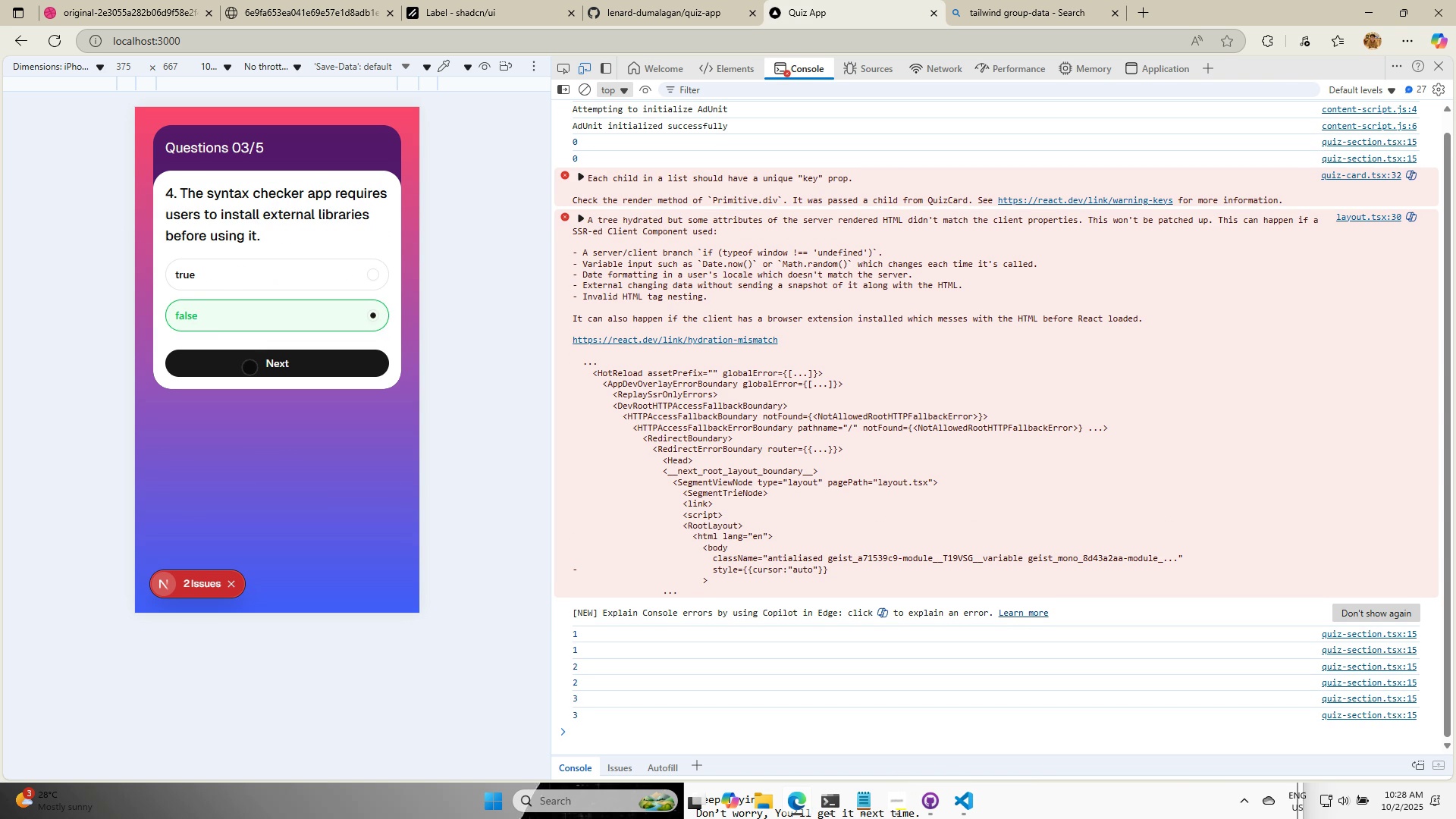 
left_click([250, 367])
 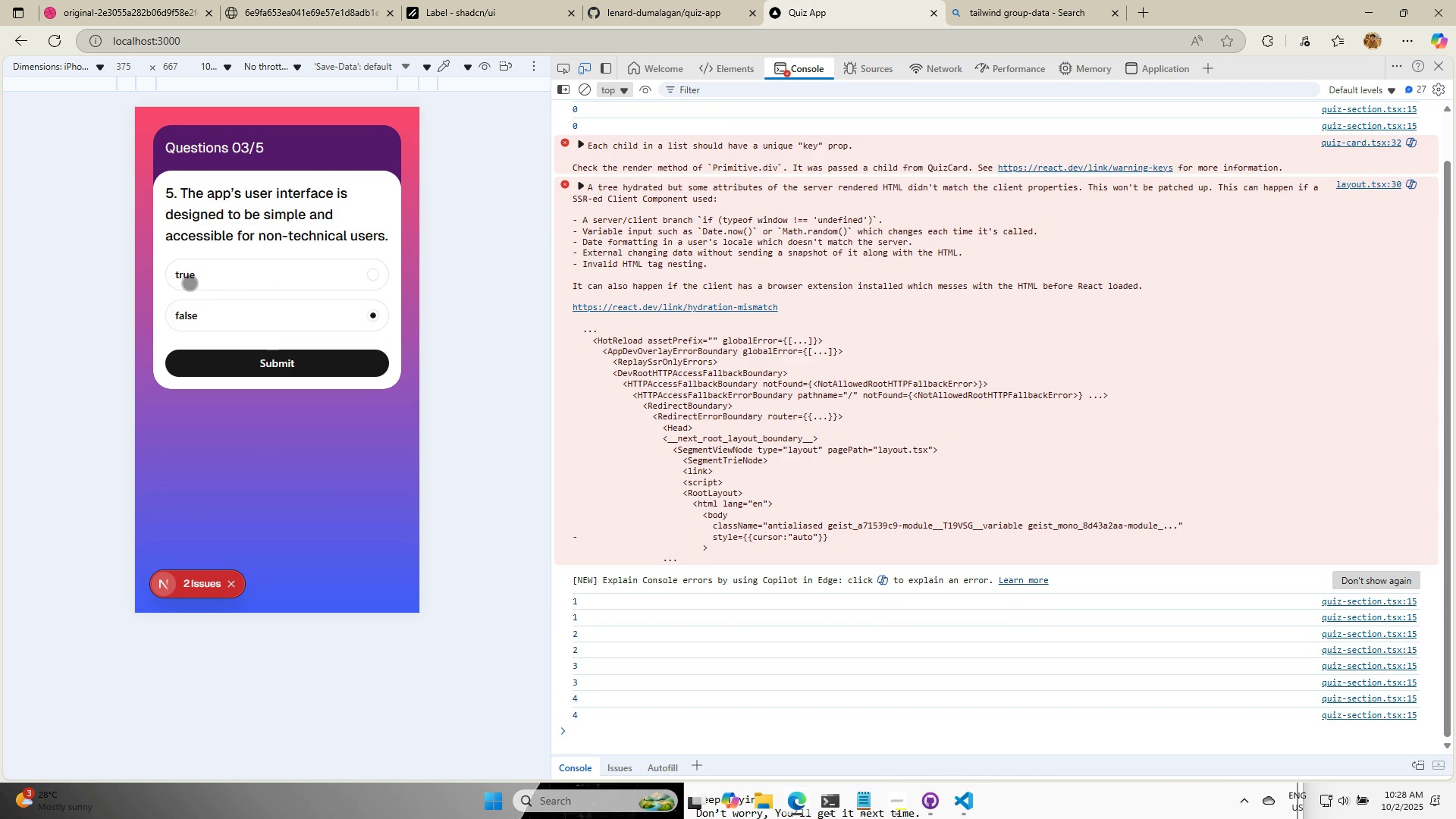 
left_click([190, 275])
 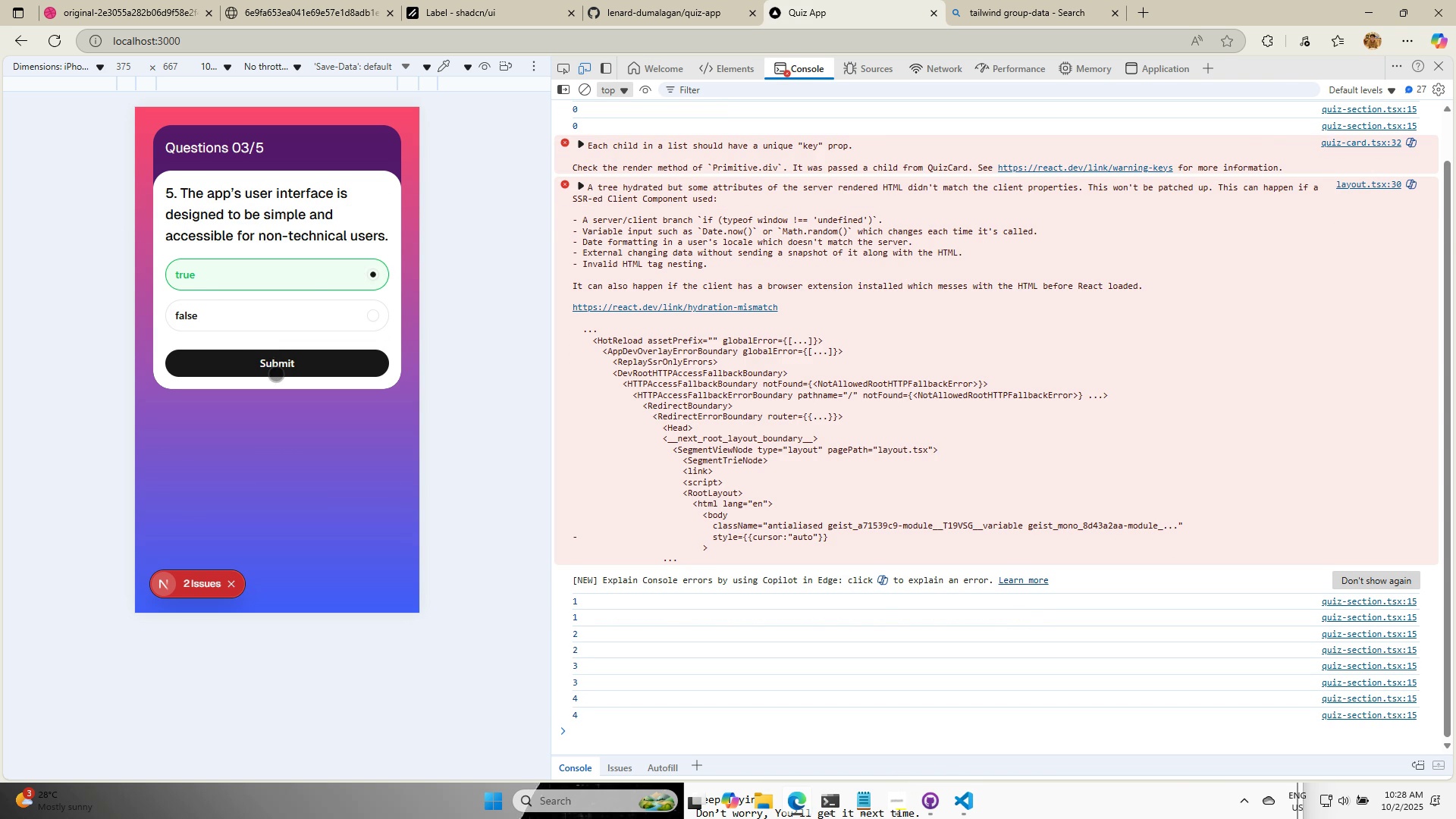 
left_click([279, 374])
 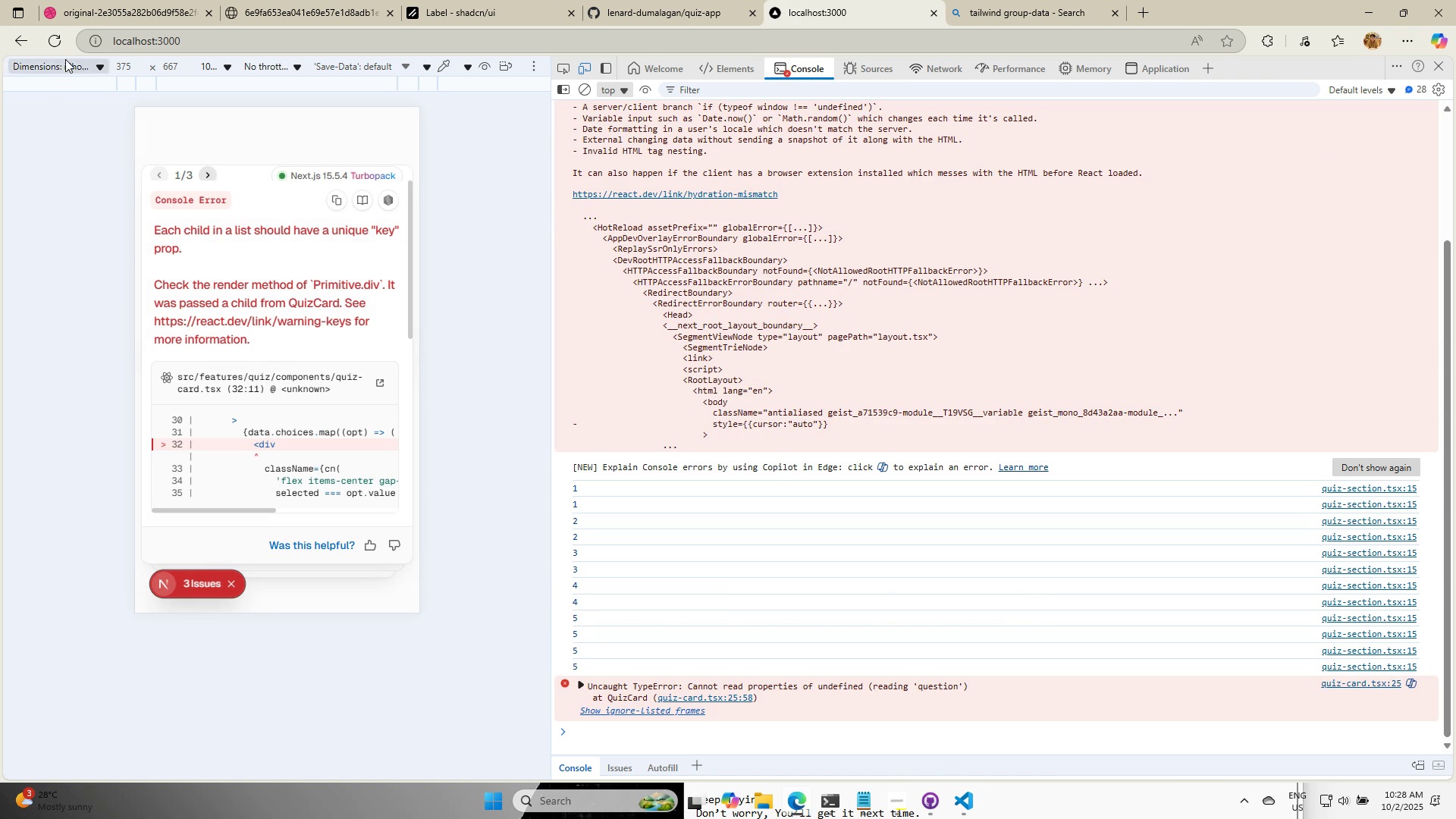 
left_click([54, 48])
 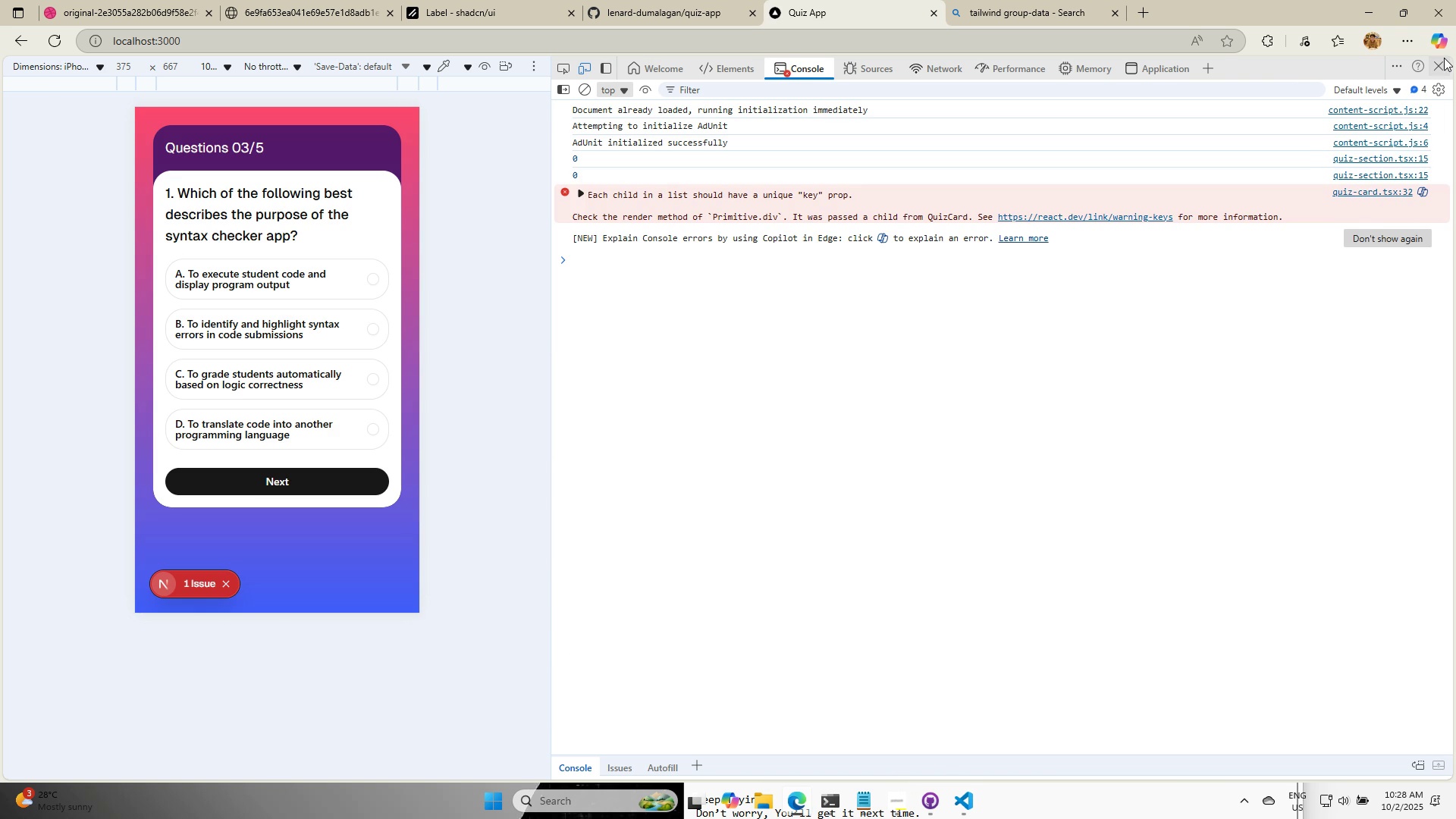 
left_click([1441, 62])
 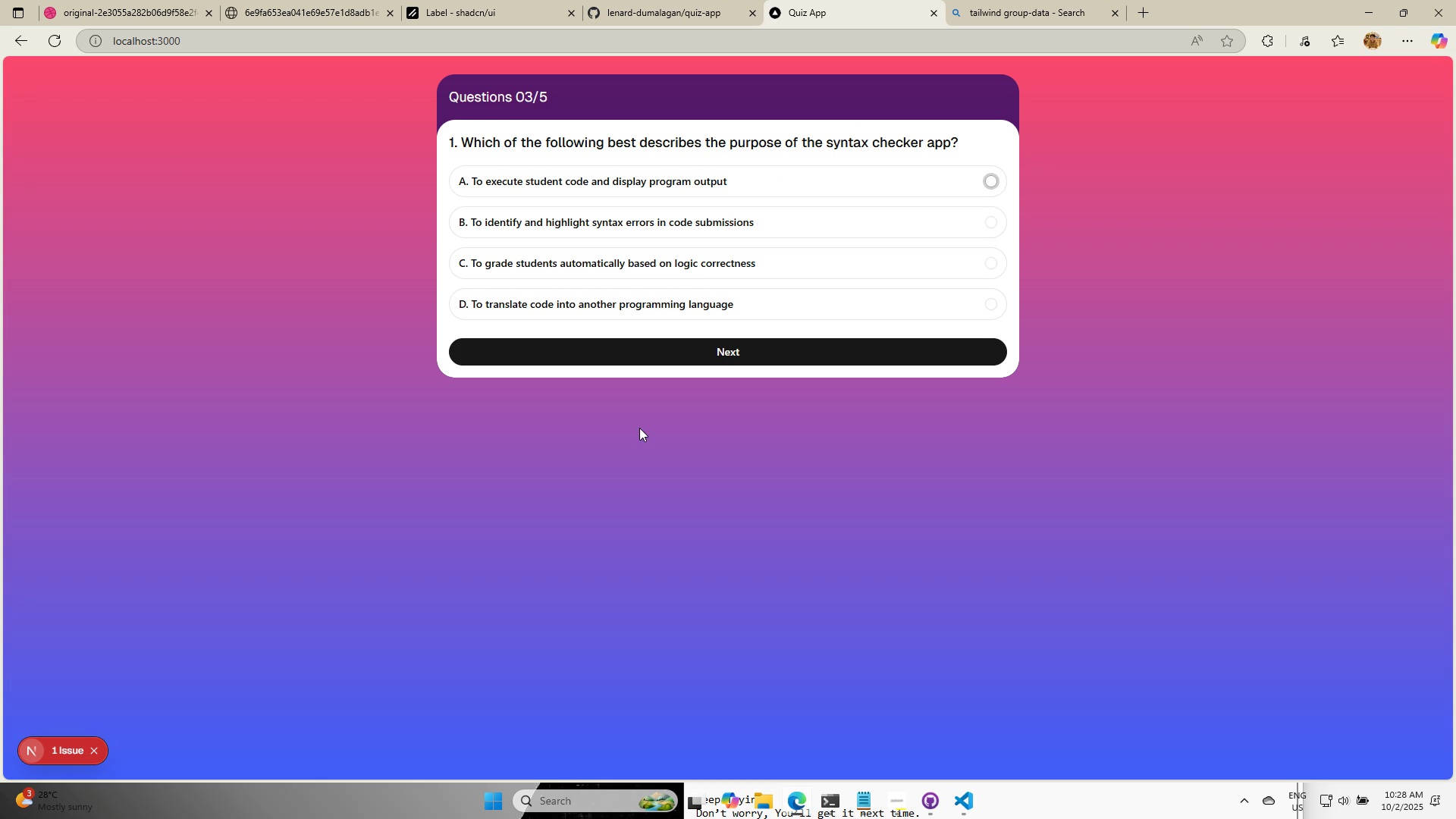 
left_click([635, 433])
 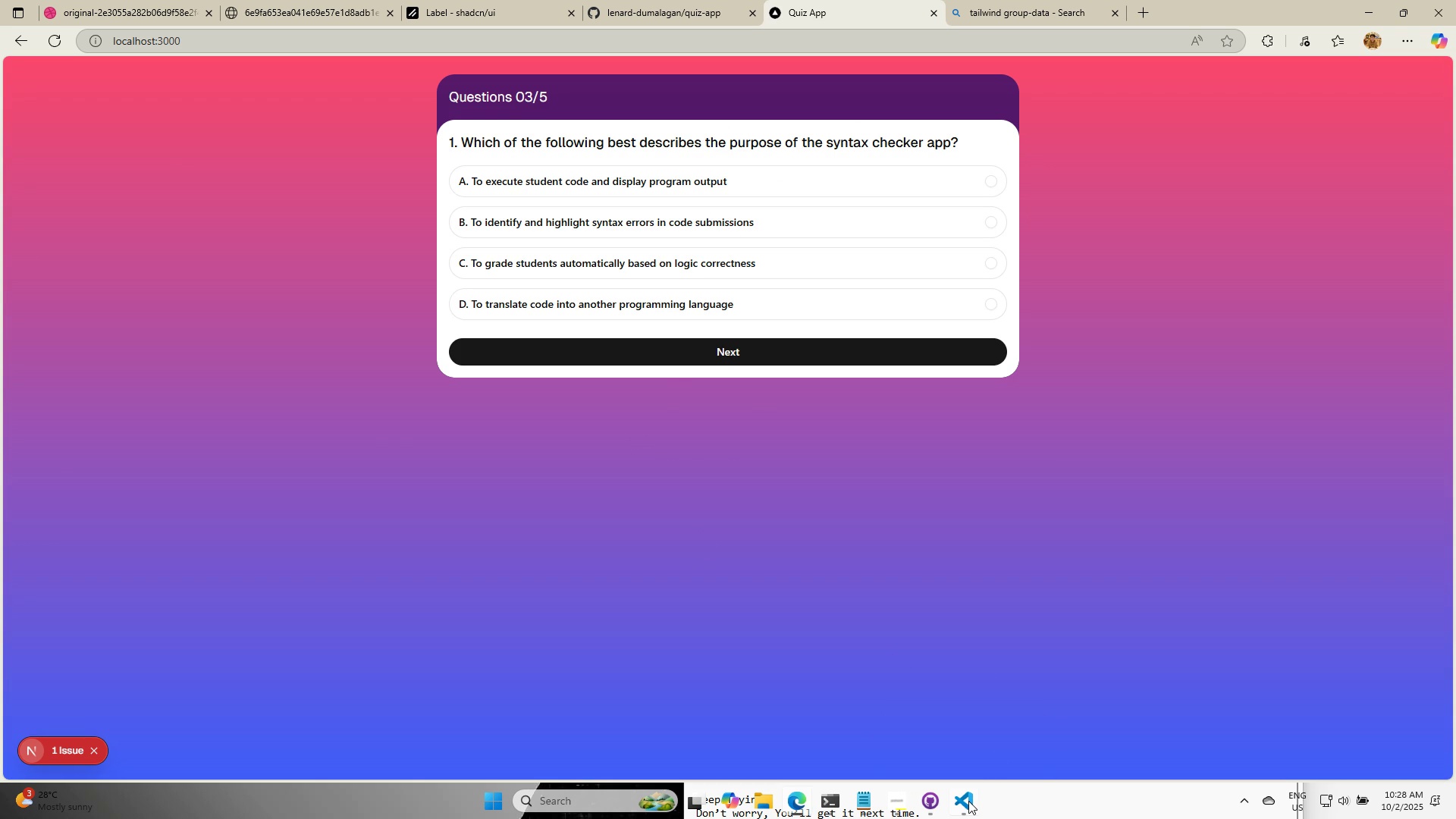 
left_click([968, 801])
 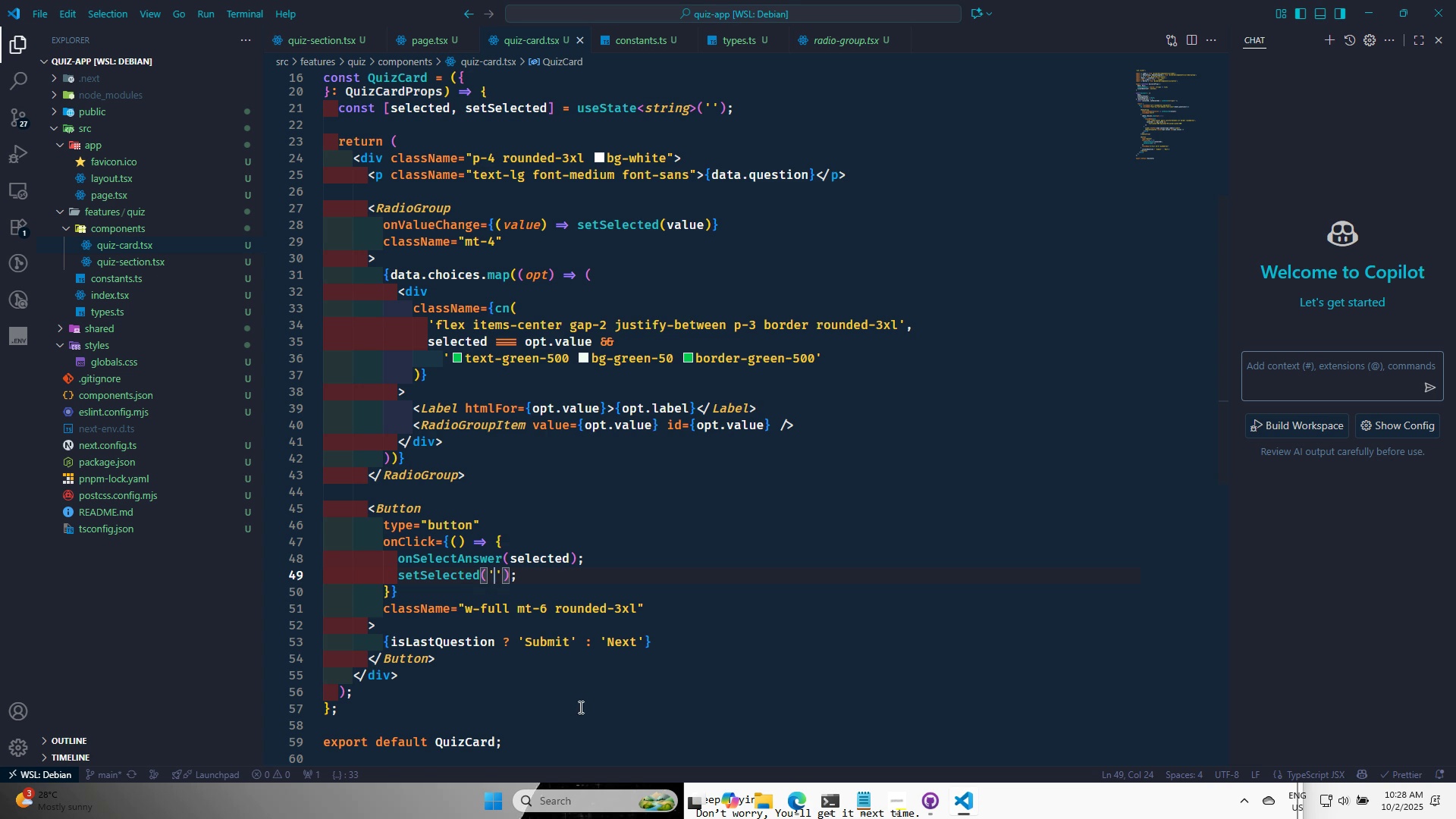 
scroll: coordinate [544, 679], scroll_direction: up, amount: 4.0
 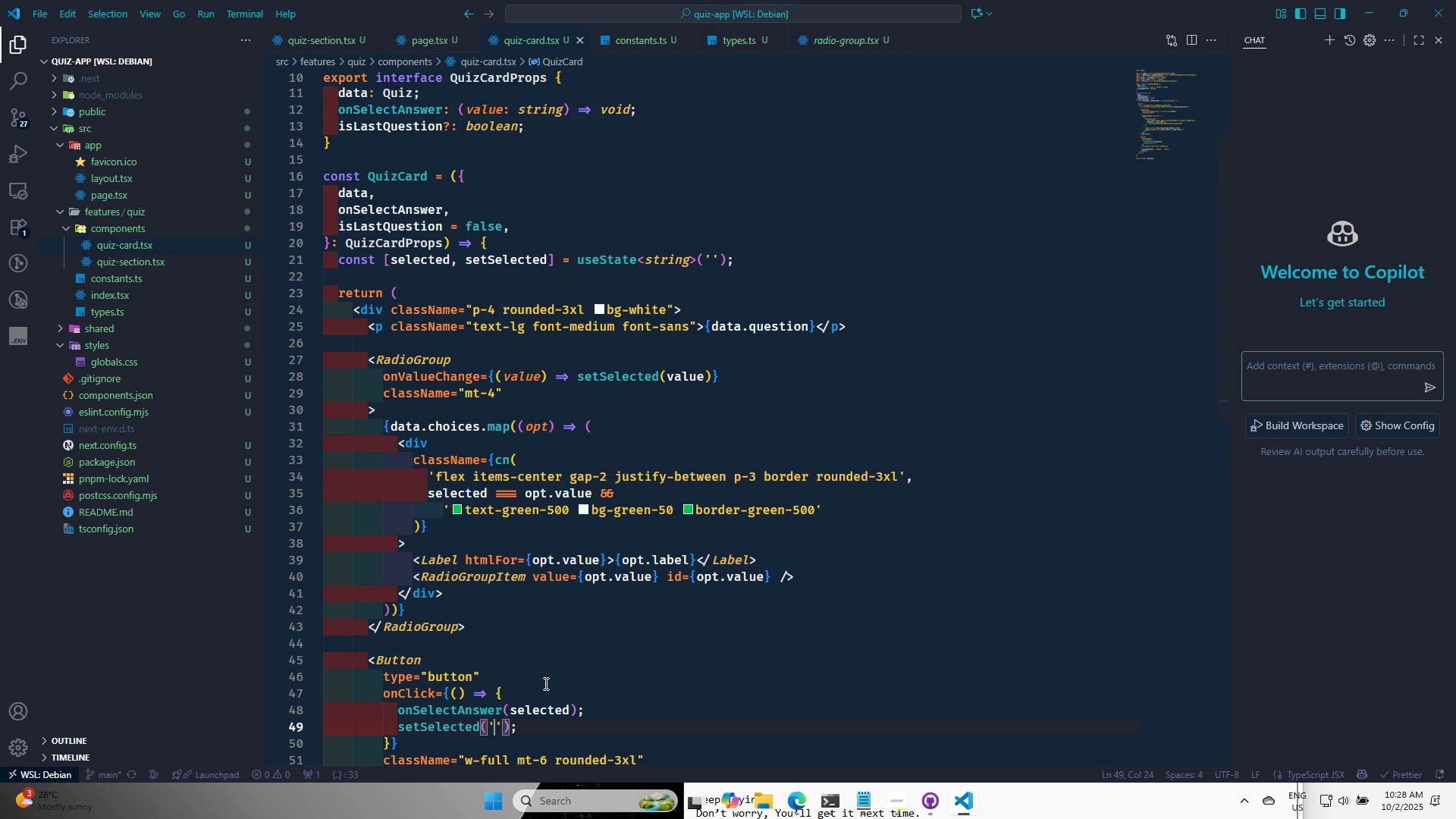 
scroll: coordinate [529, 676], scroll_direction: down, amount: 3.0
 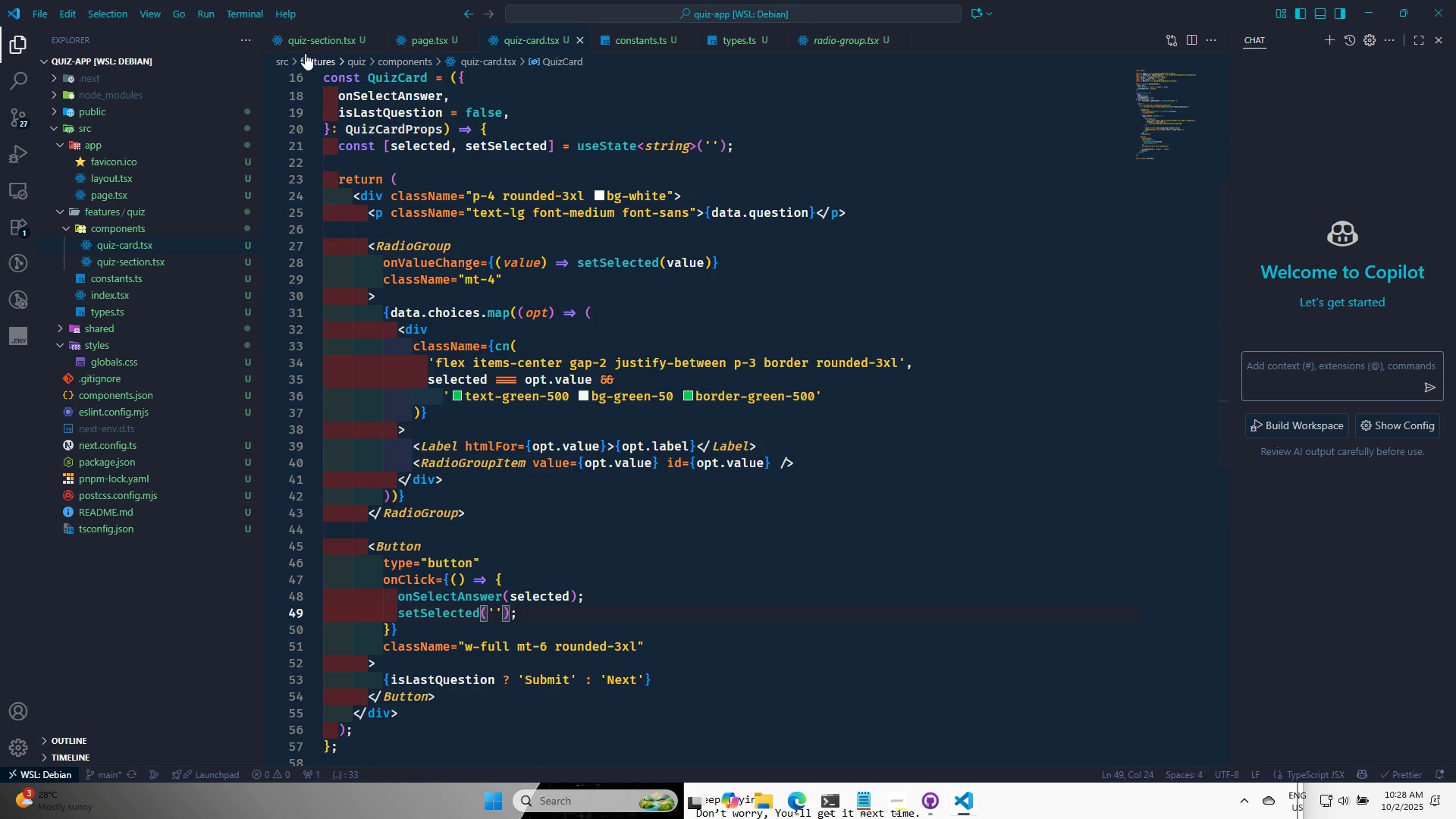 
left_click([300, 33])
 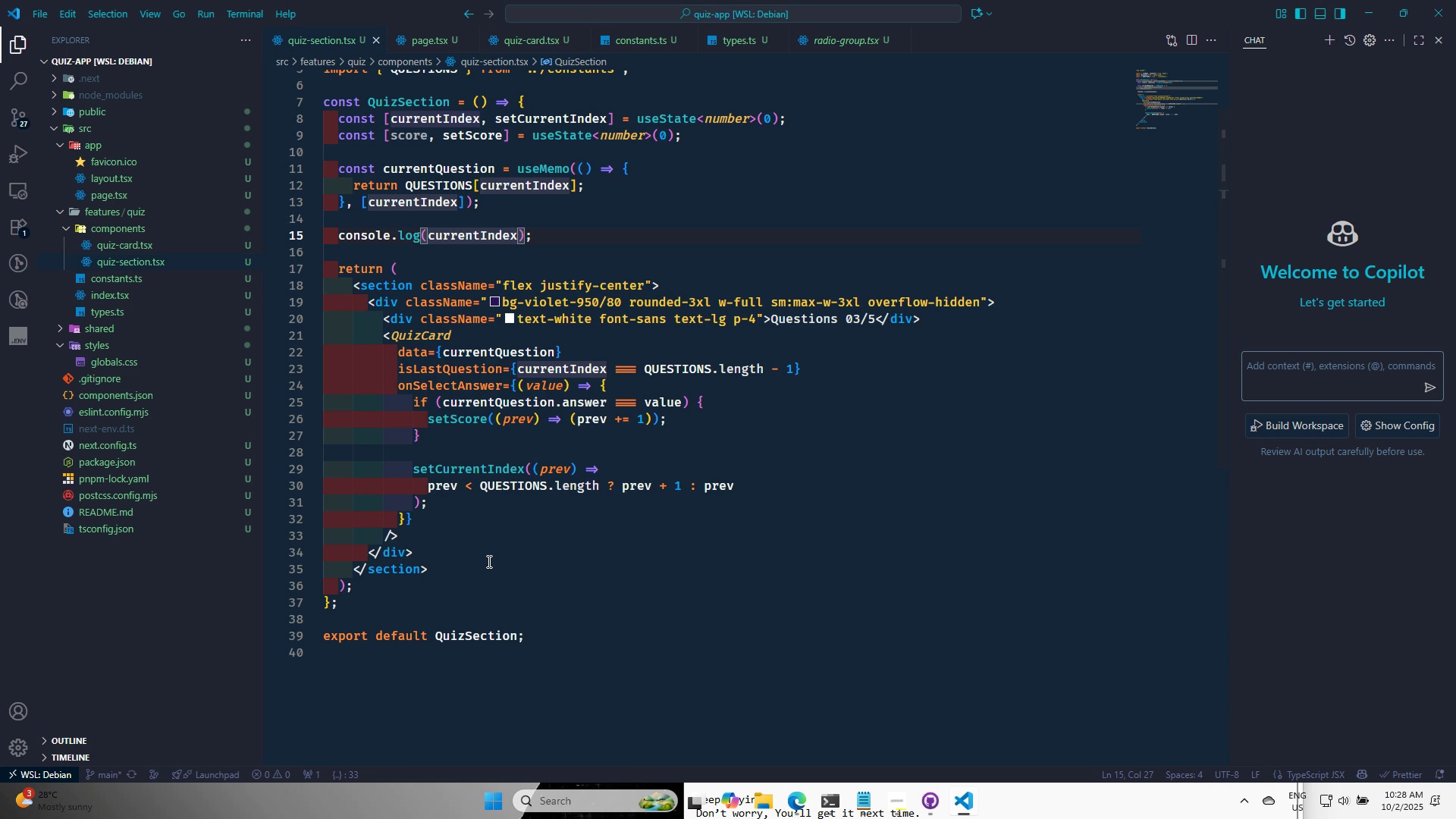 
wait(9.67)
 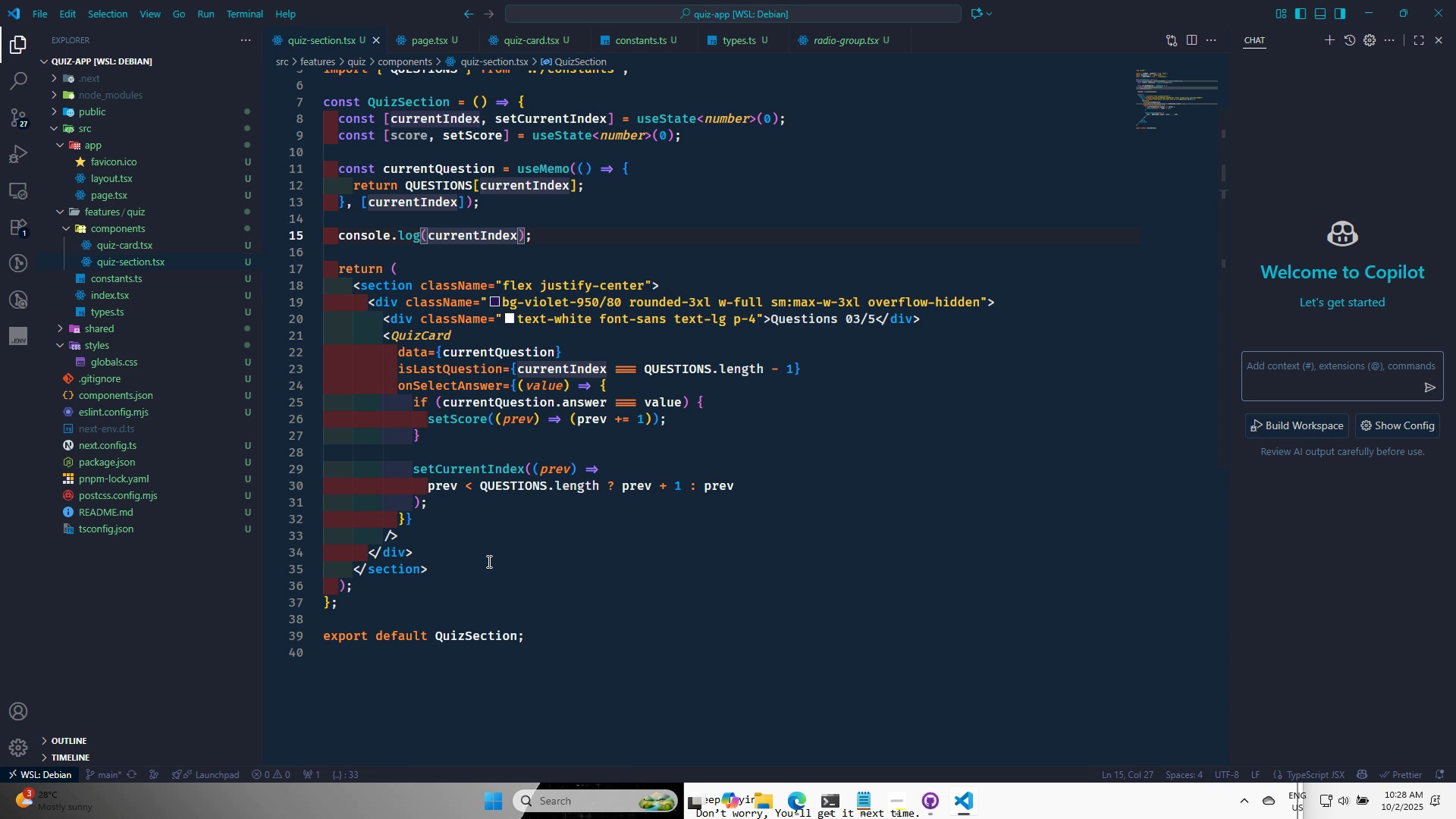 
left_click([441, 440])
 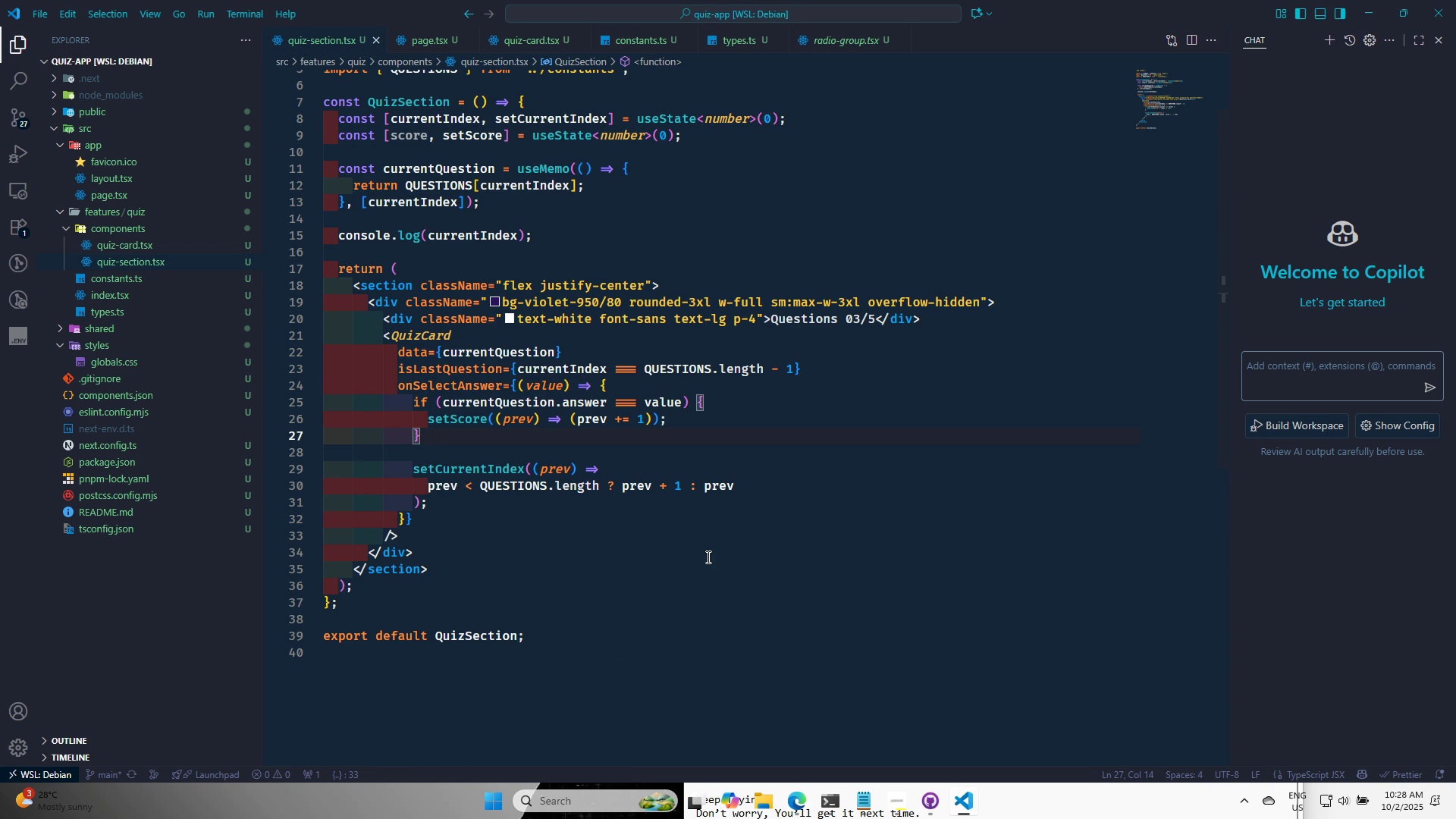 
key(Enter)
 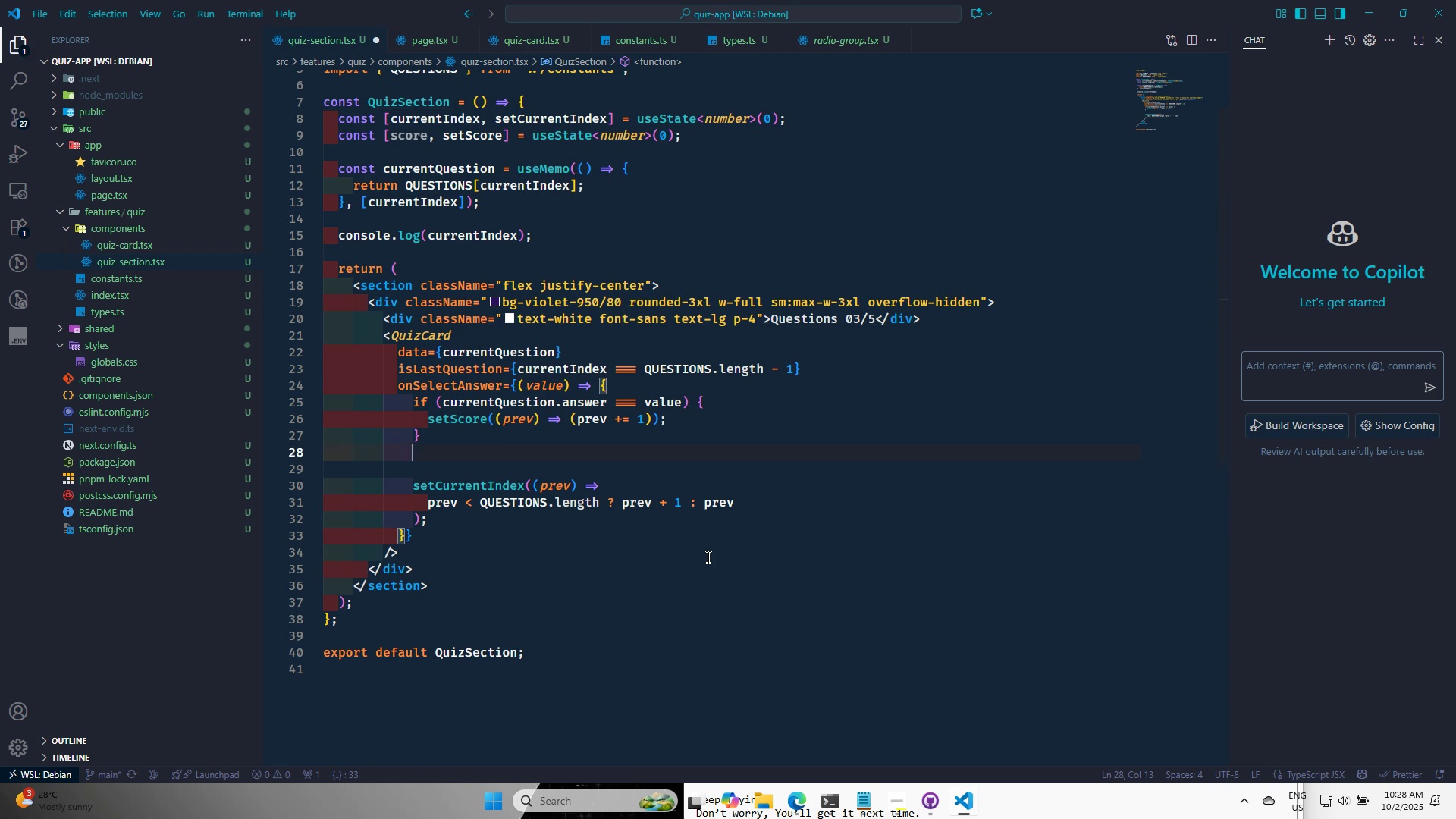 
key(Enter)
 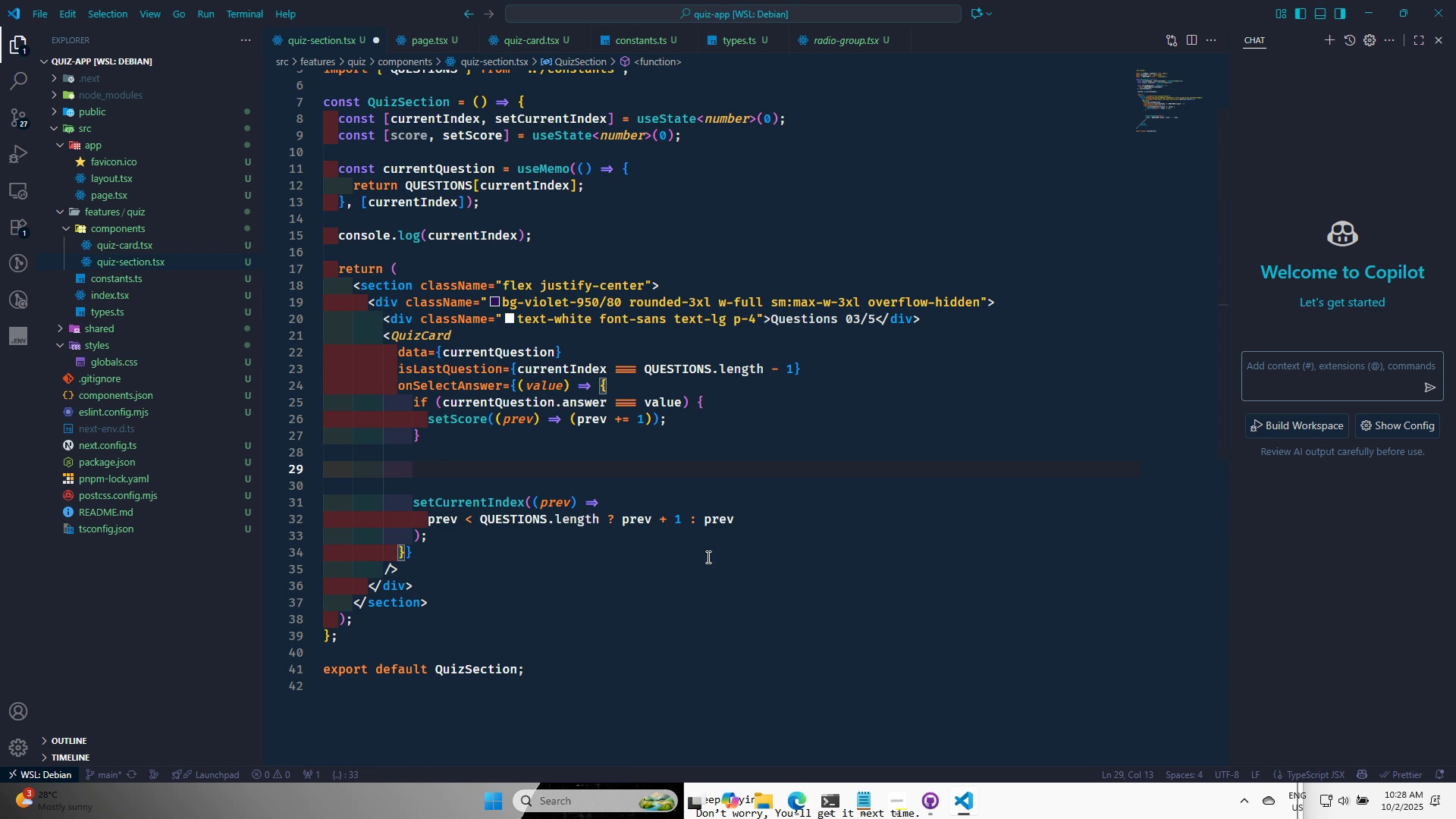 
type(if (c)